 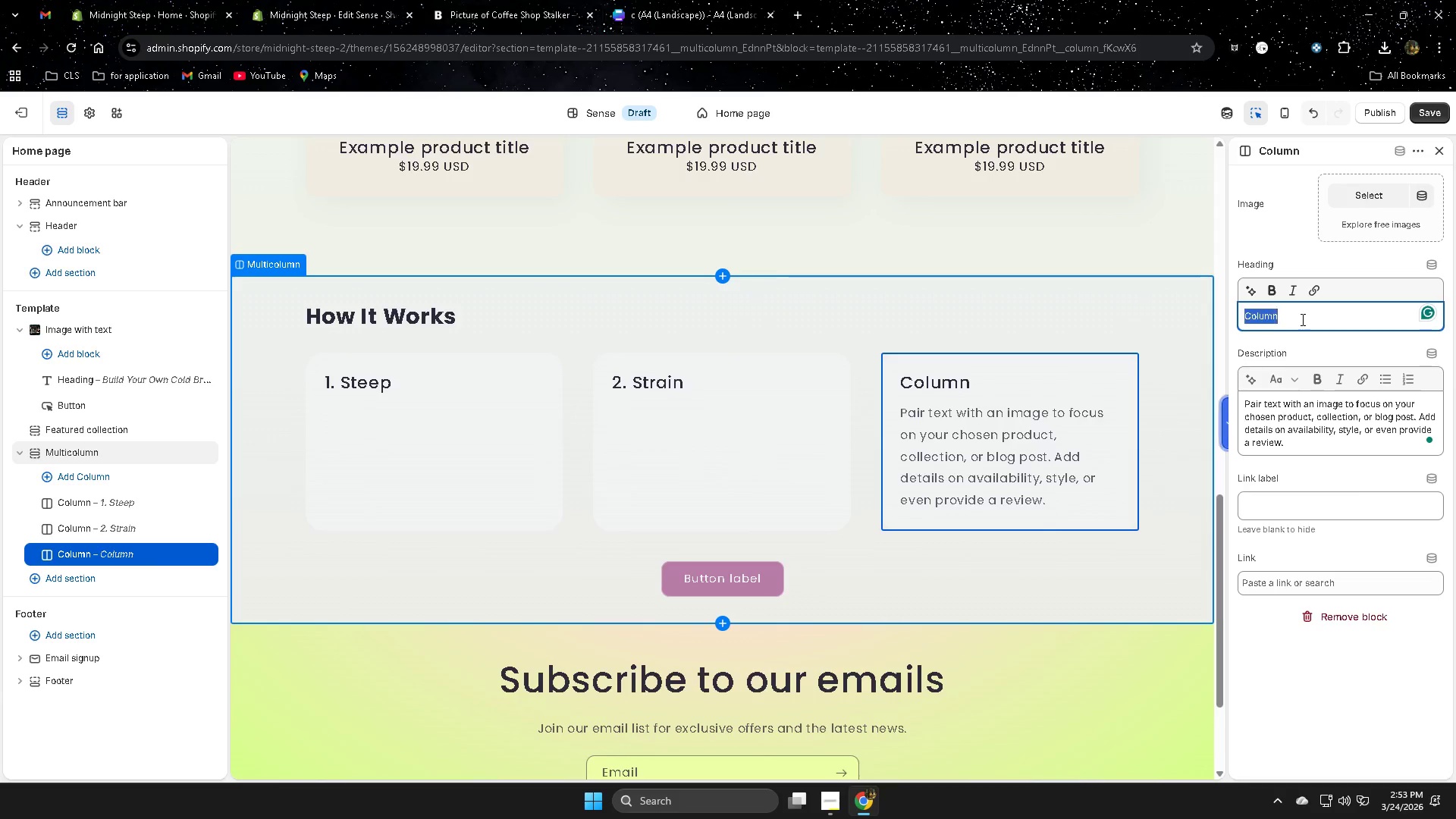 
key(Control+V)
 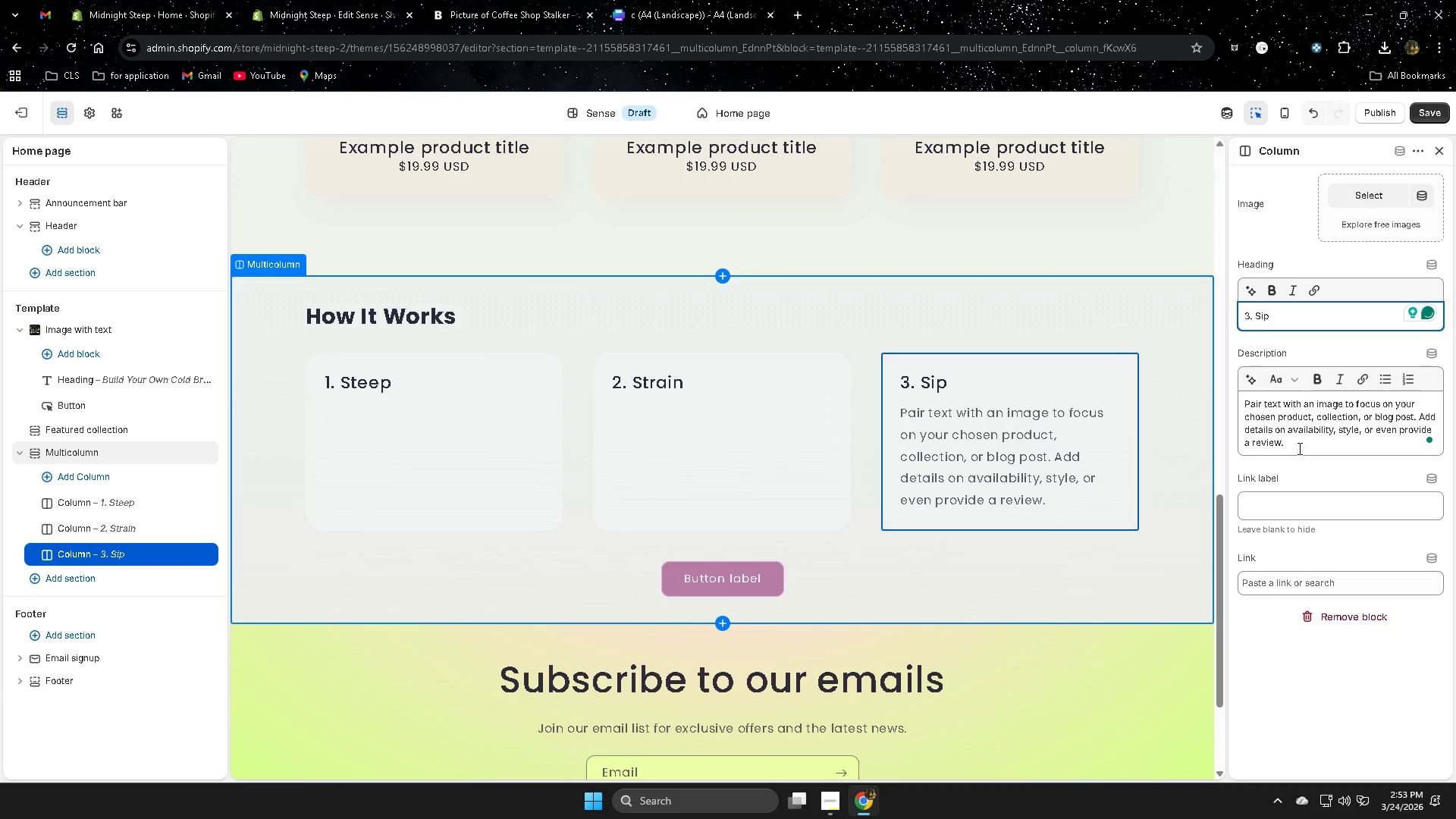 
double_click([1298, 447])
 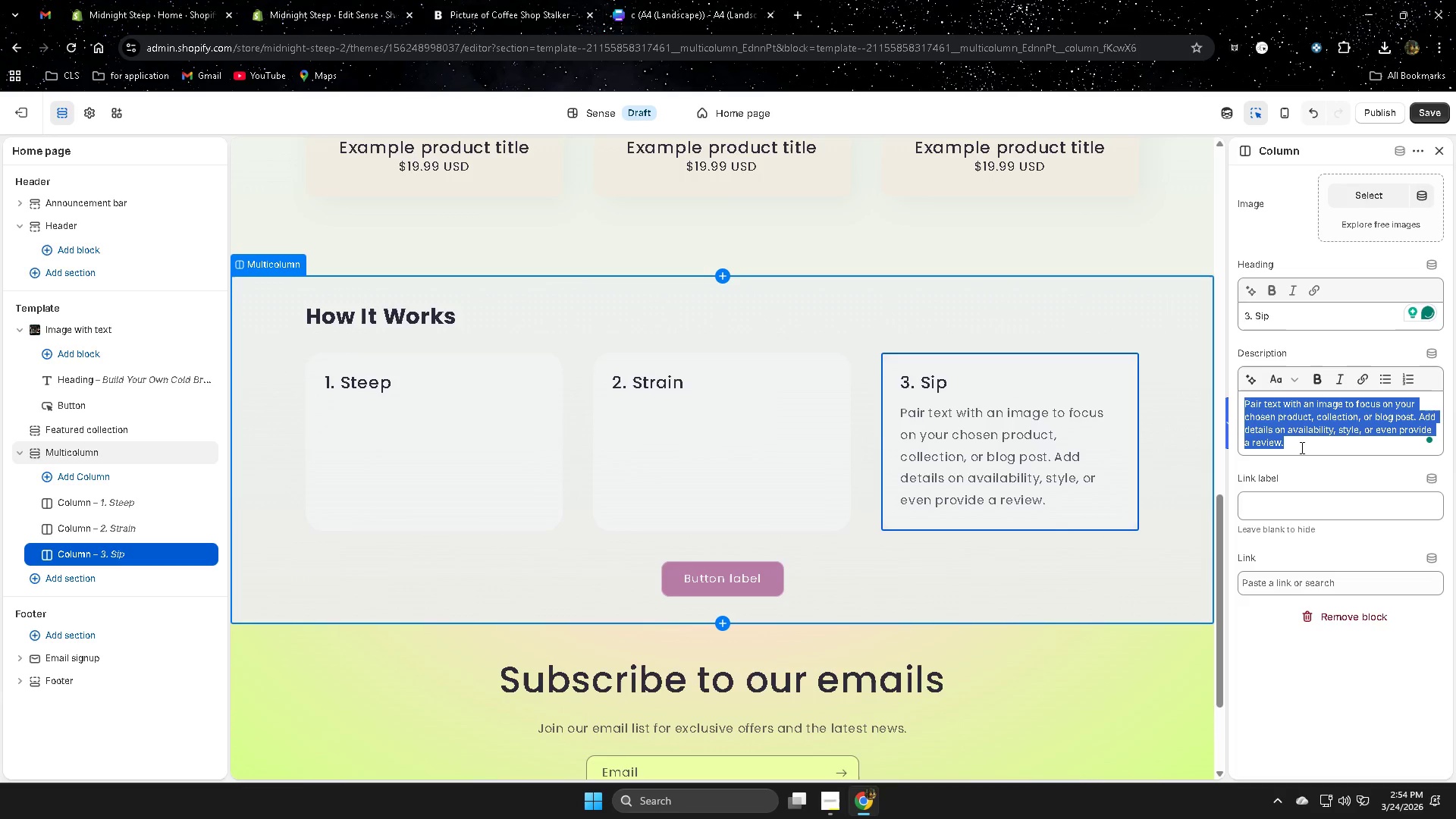 
key(Delete)
 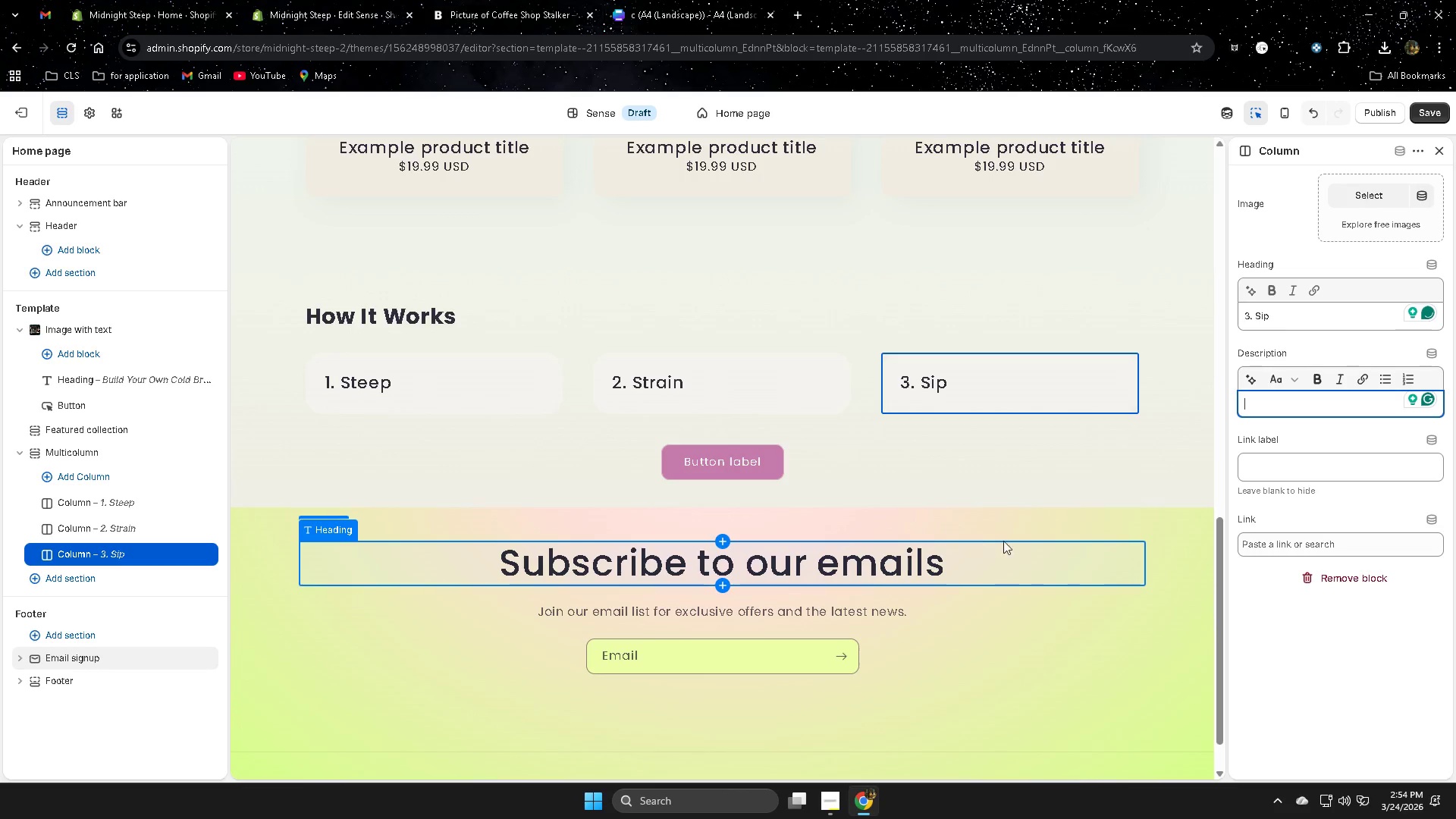 
scroll: coordinate [1062, 576], scroll_direction: down, amount: 1.0
 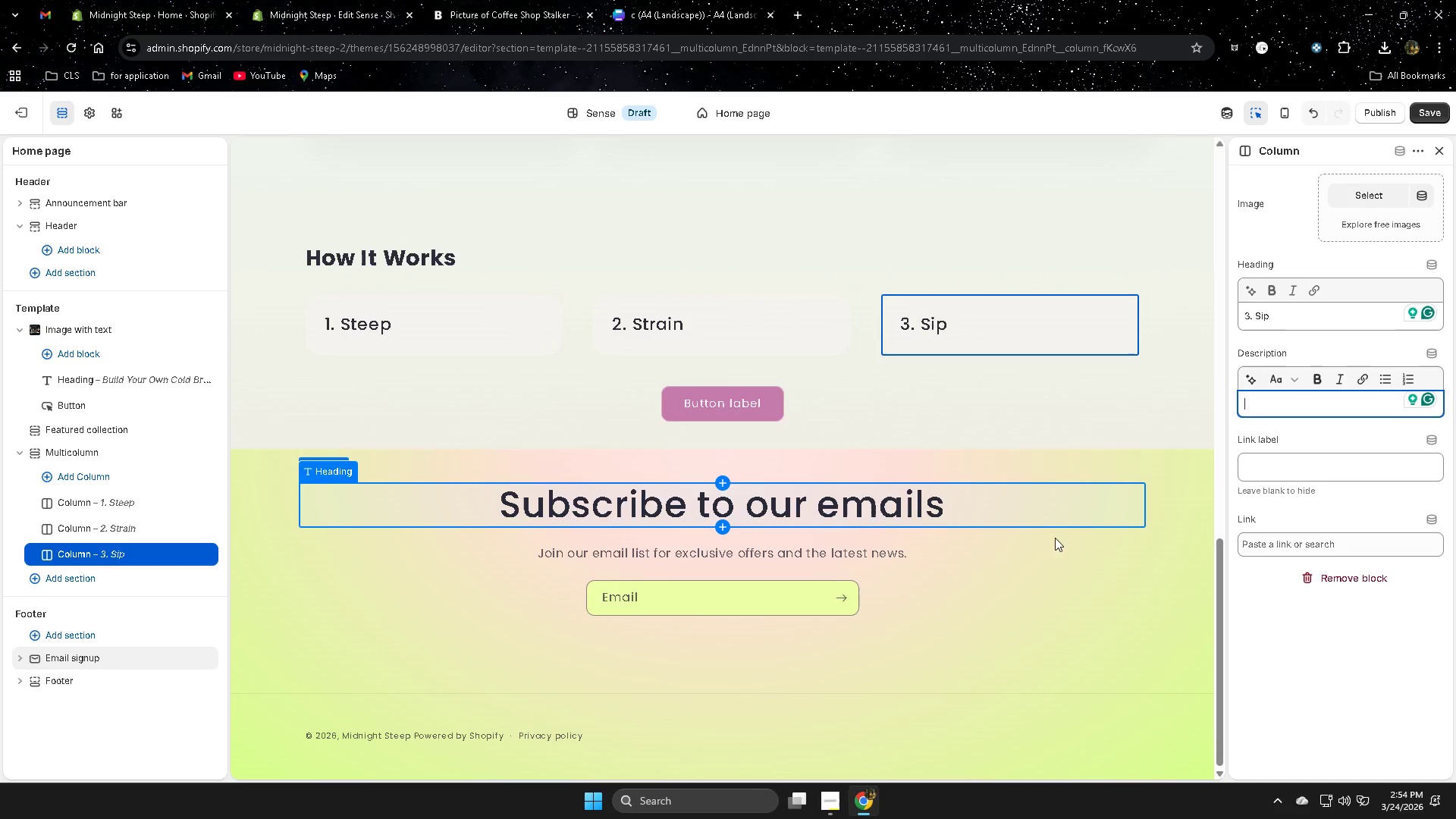 
left_click([1088, 554])
 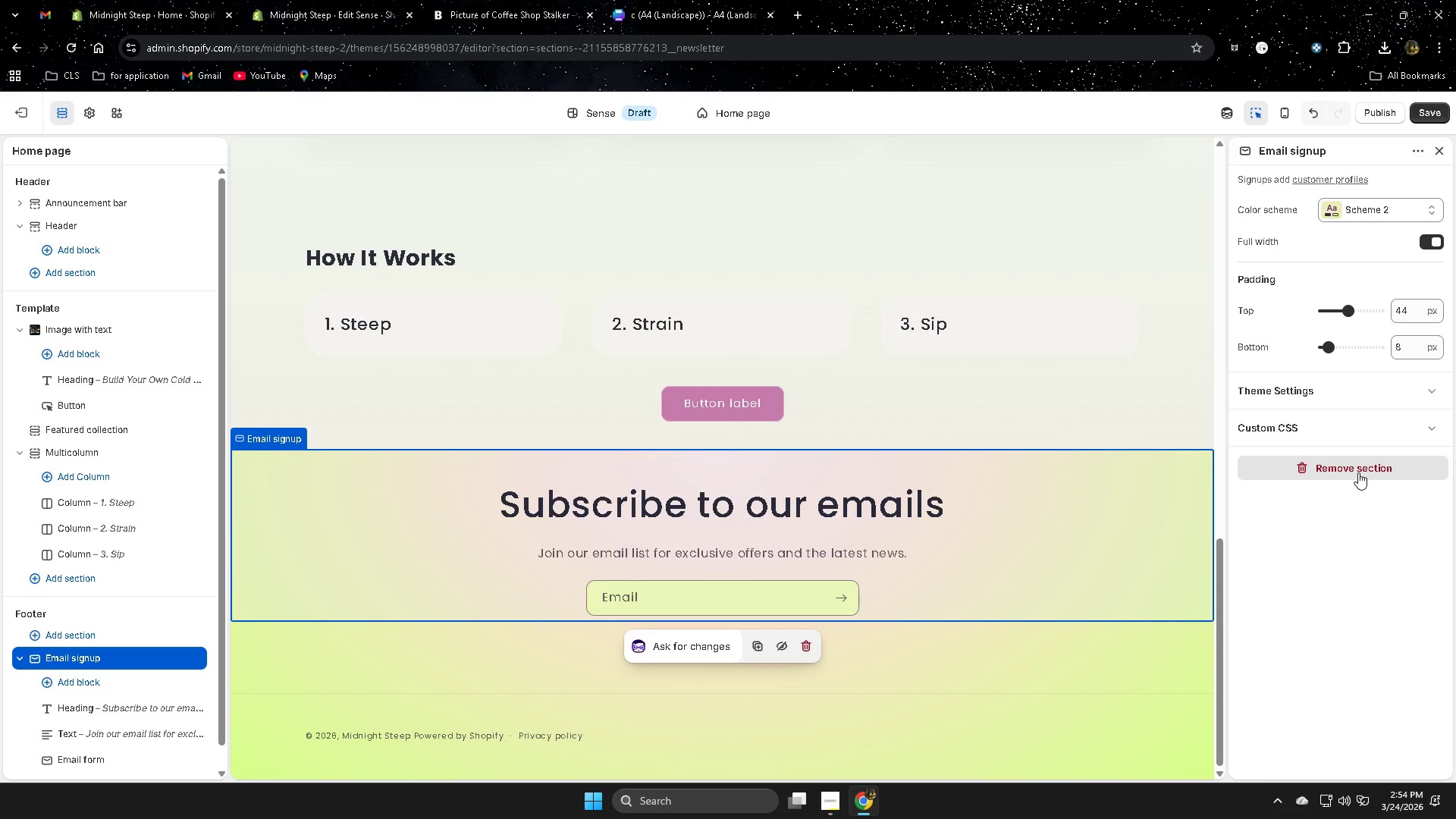 
left_click([1358, 472])
 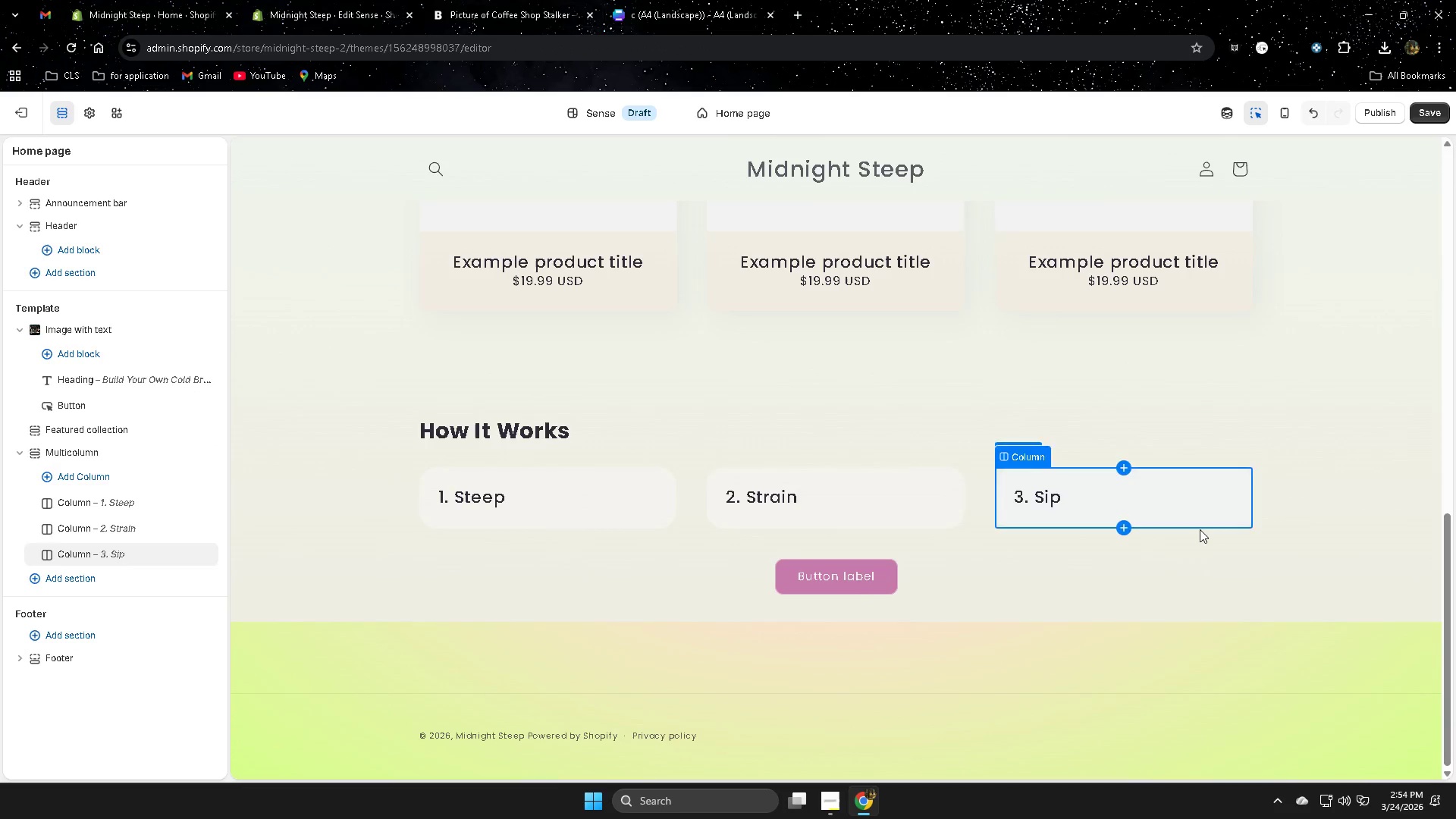 
scroll: coordinate [1198, 534], scroll_direction: down, amount: 2.0
 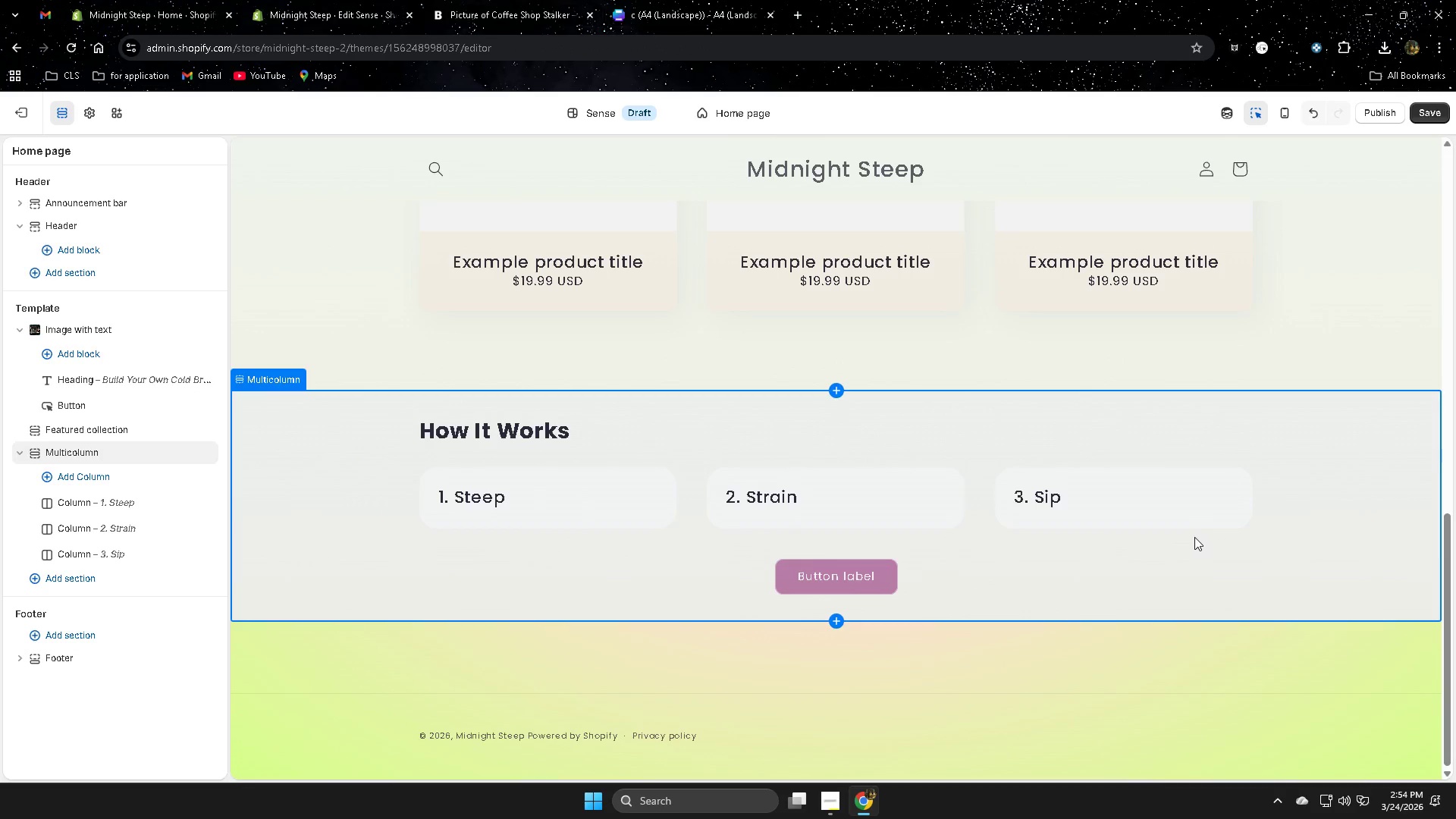 
scroll: coordinate [1208, 522], scroll_direction: up, amount: 11.0
 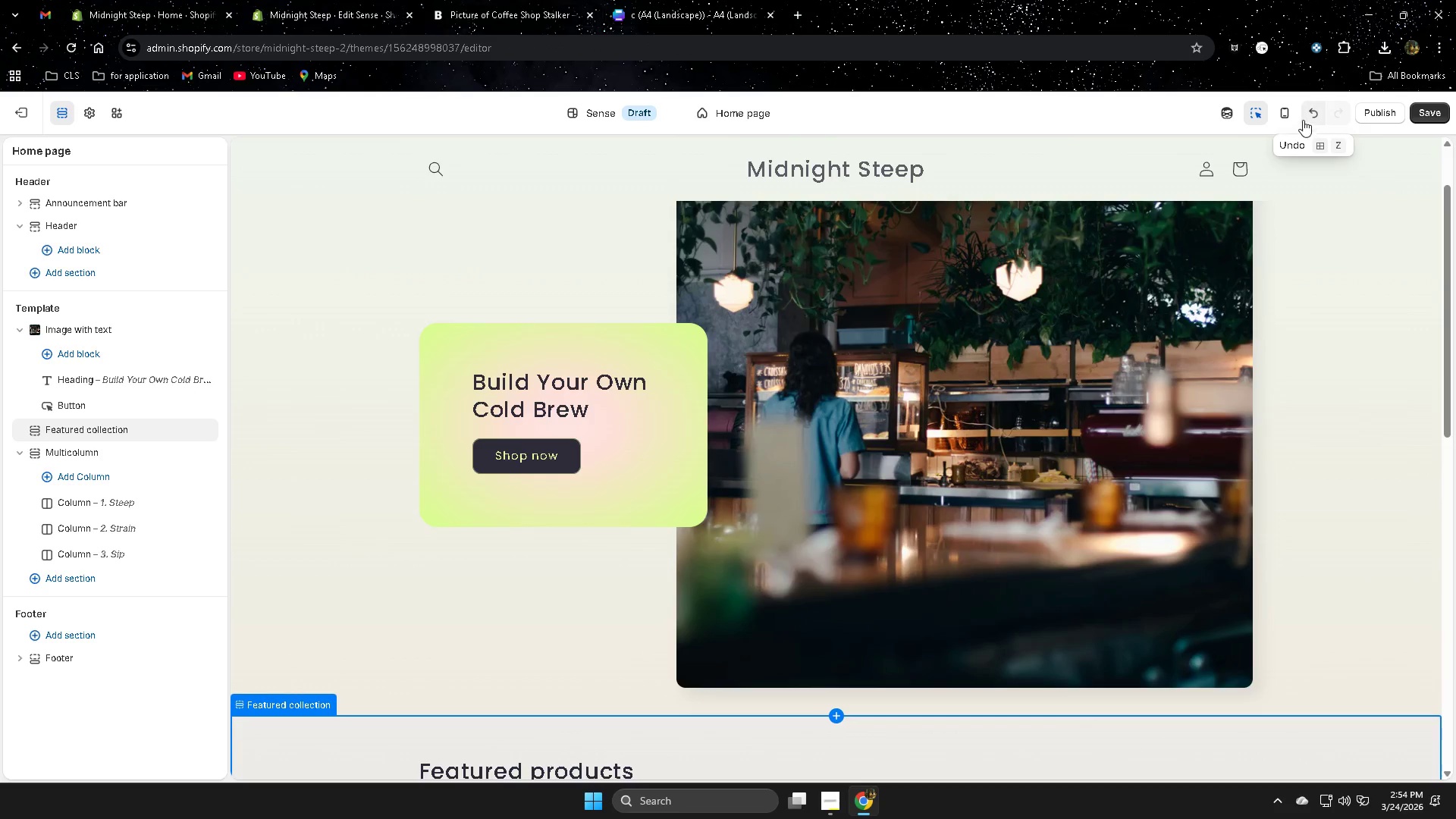 
left_click([1283, 111])
 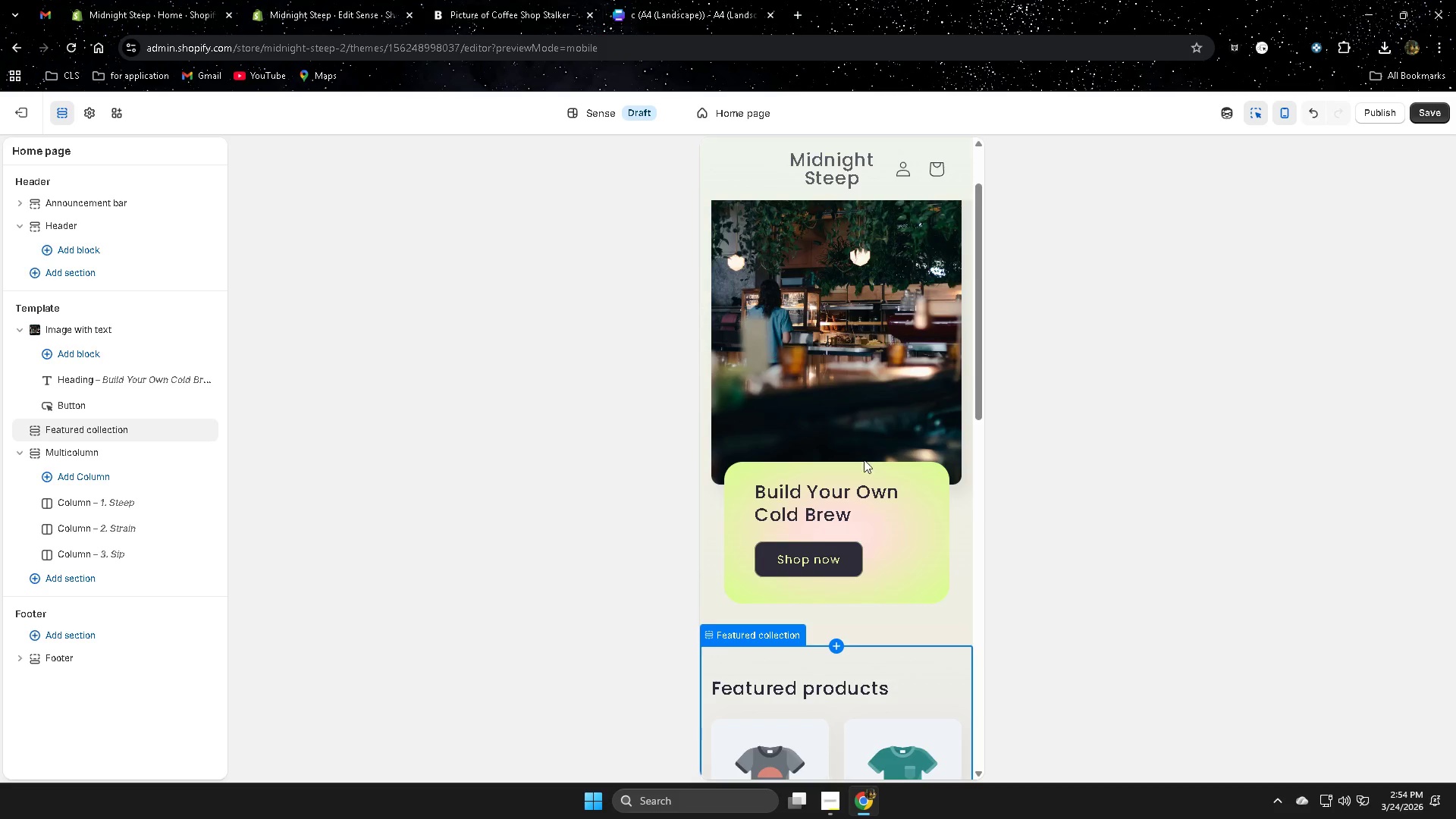 
scroll: coordinate [899, 457], scroll_direction: down, amount: 12.0
 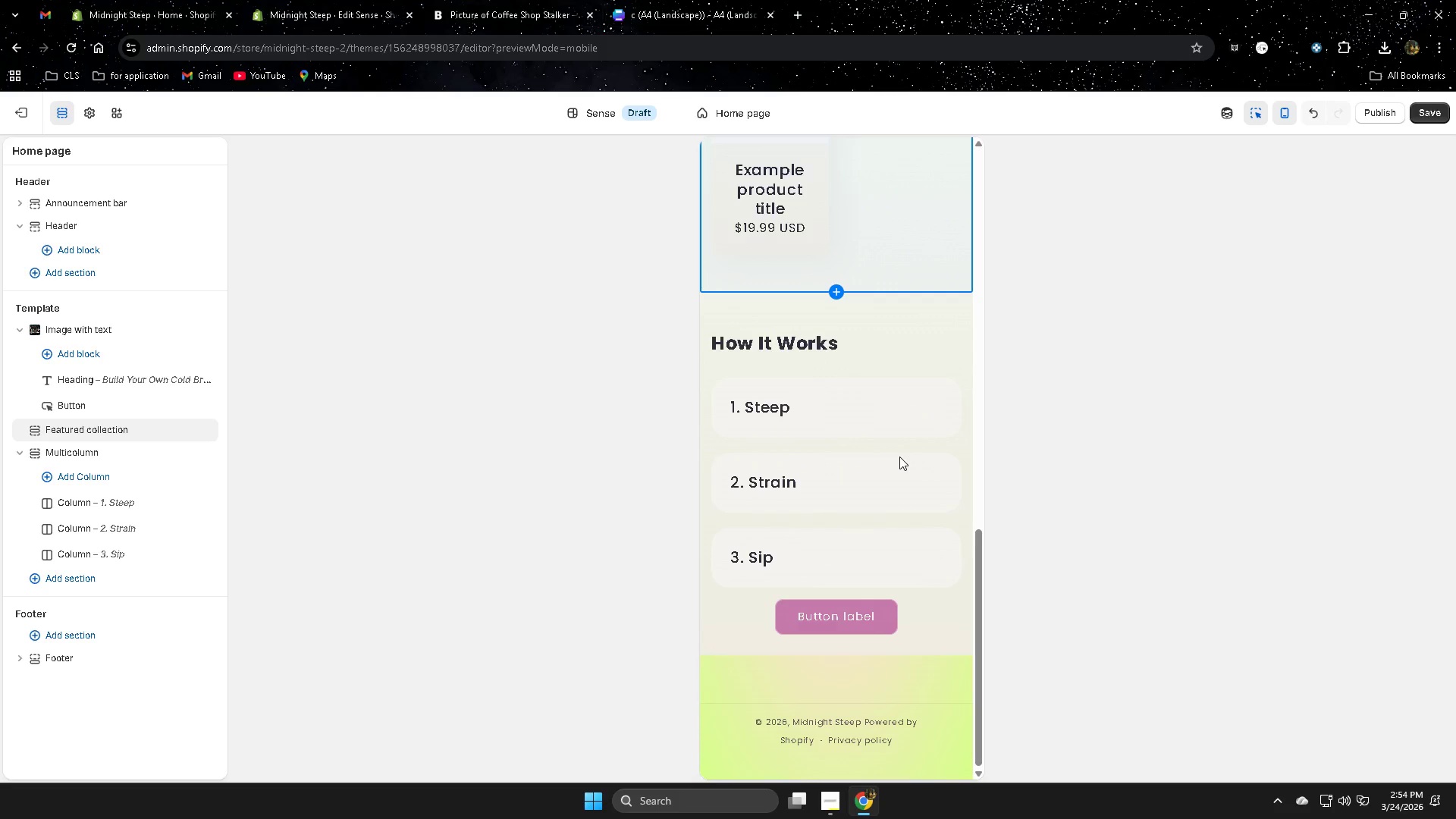 
scroll: coordinate [900, 456], scroll_direction: up, amount: 13.0
 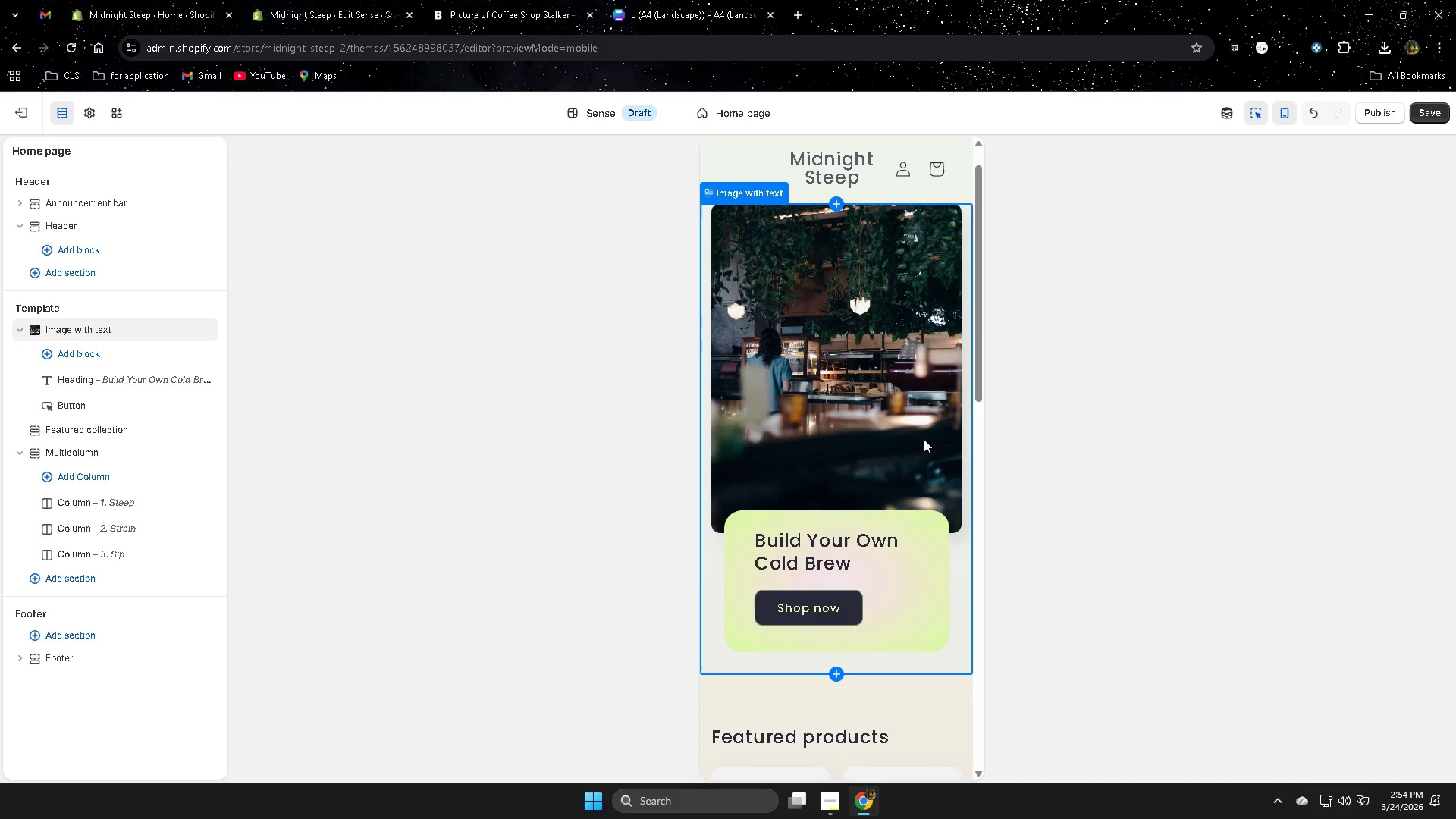 
left_click([1286, 111])
 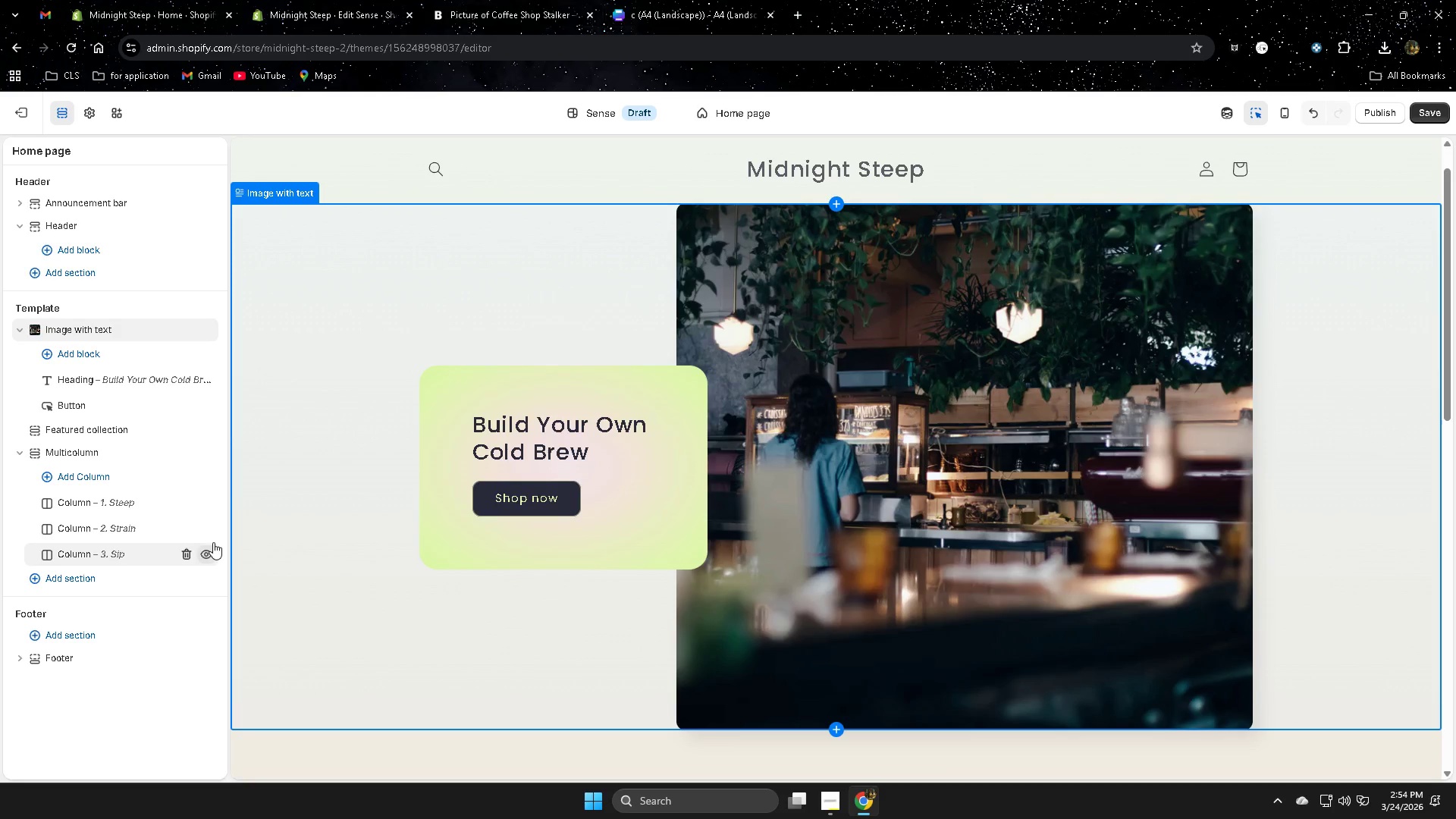 
wait(7.55)
 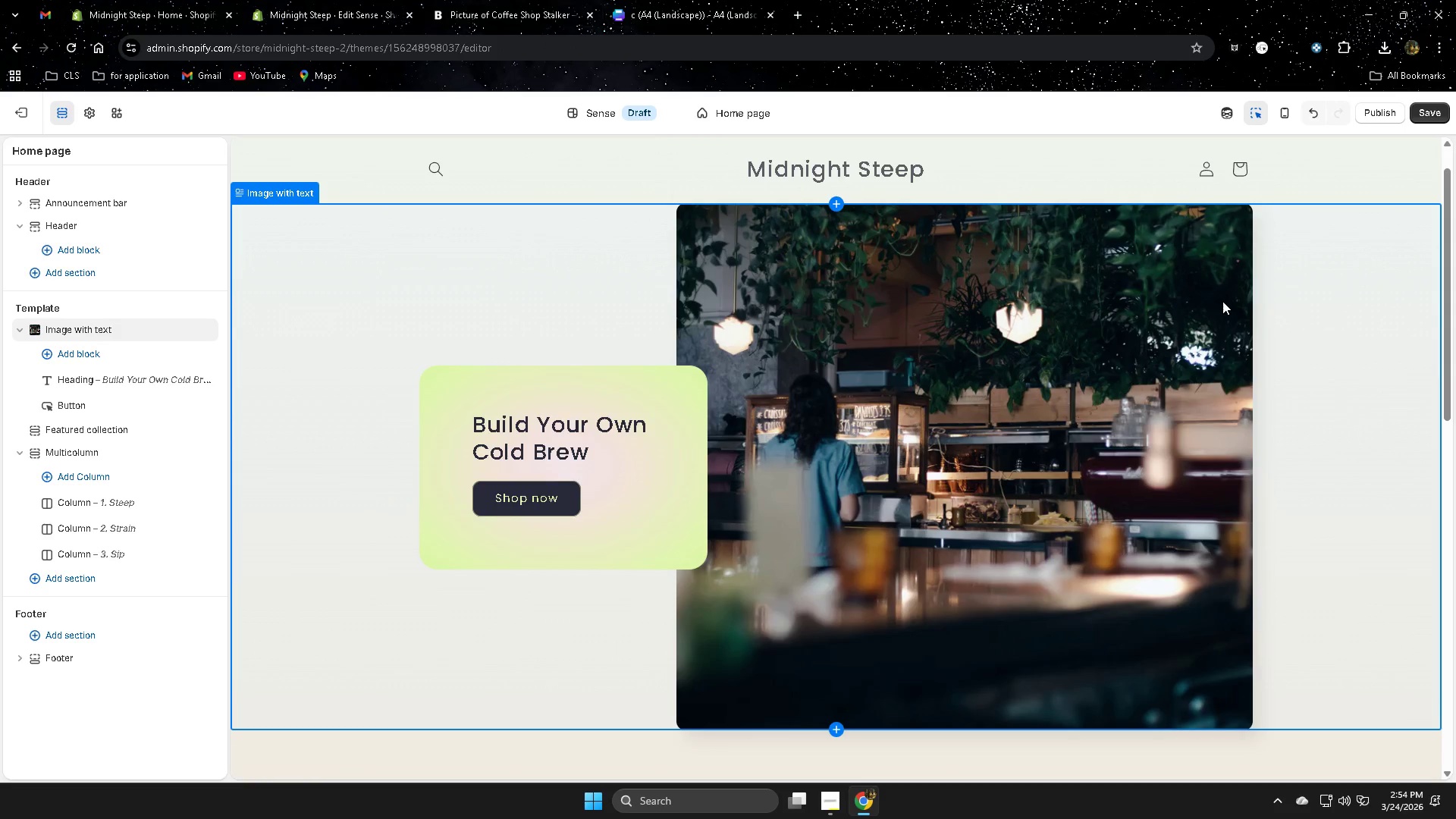 
left_click([154, 18])
 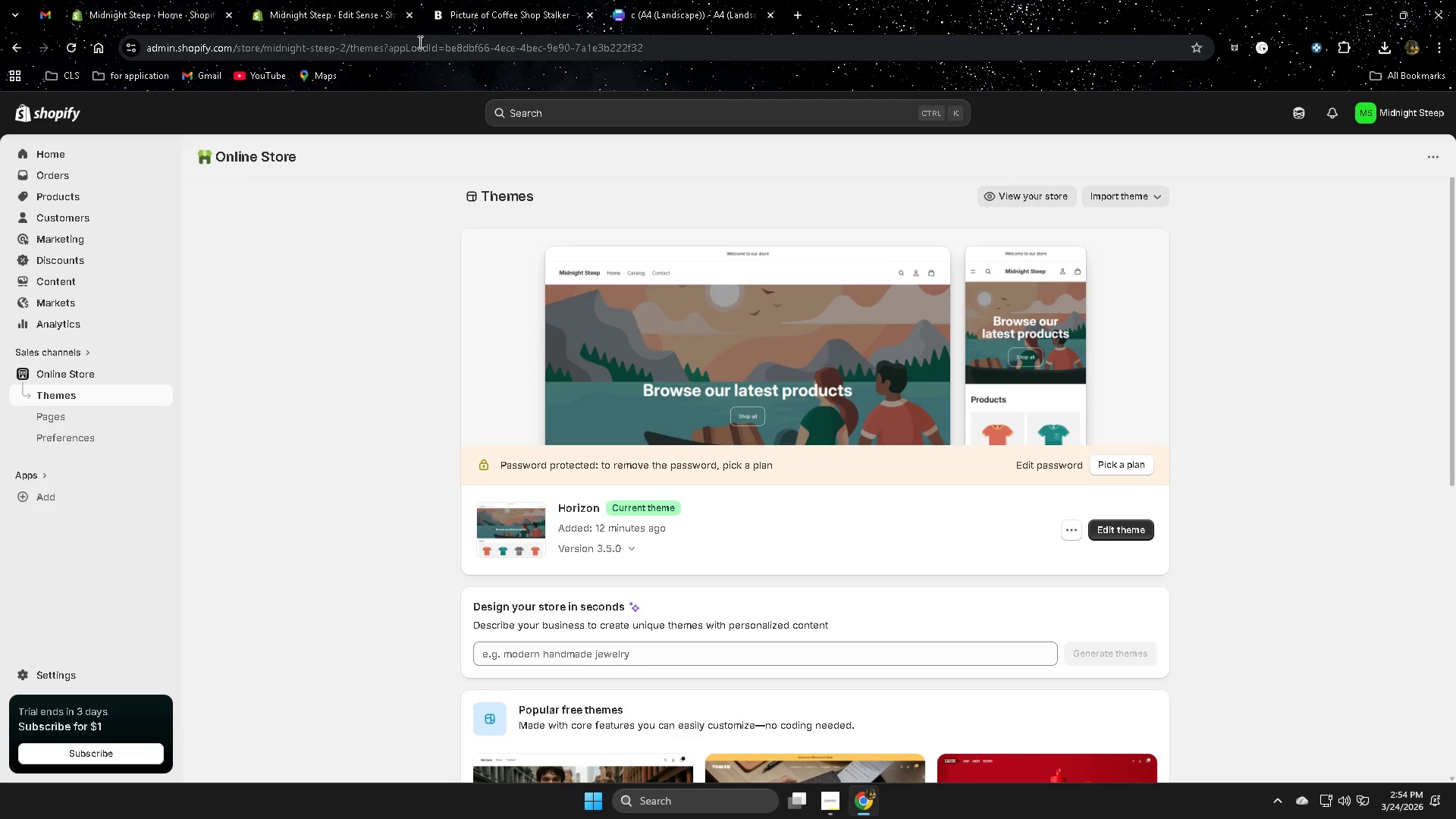 
left_click([302, 0])
 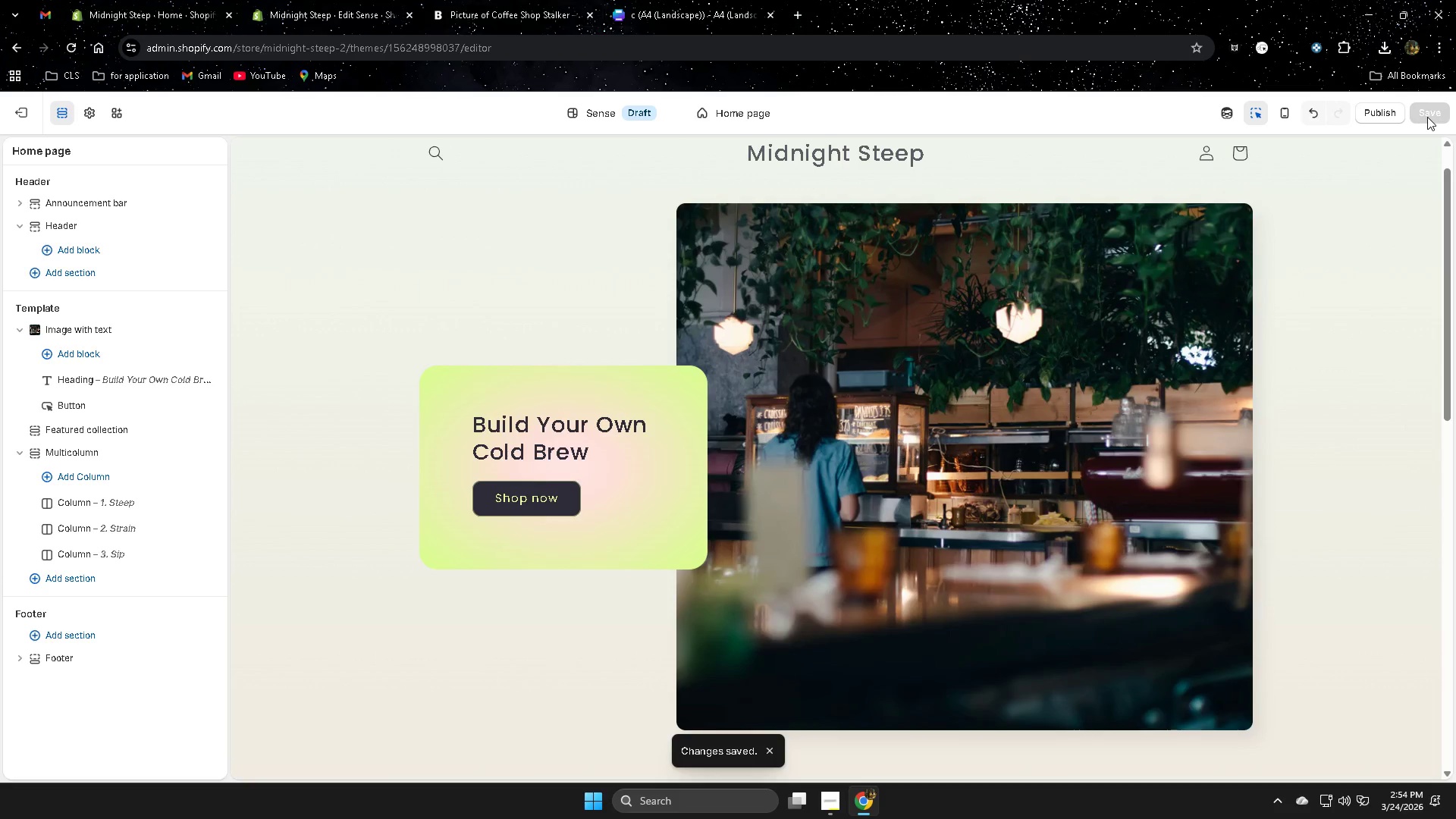 
wait(6.73)
 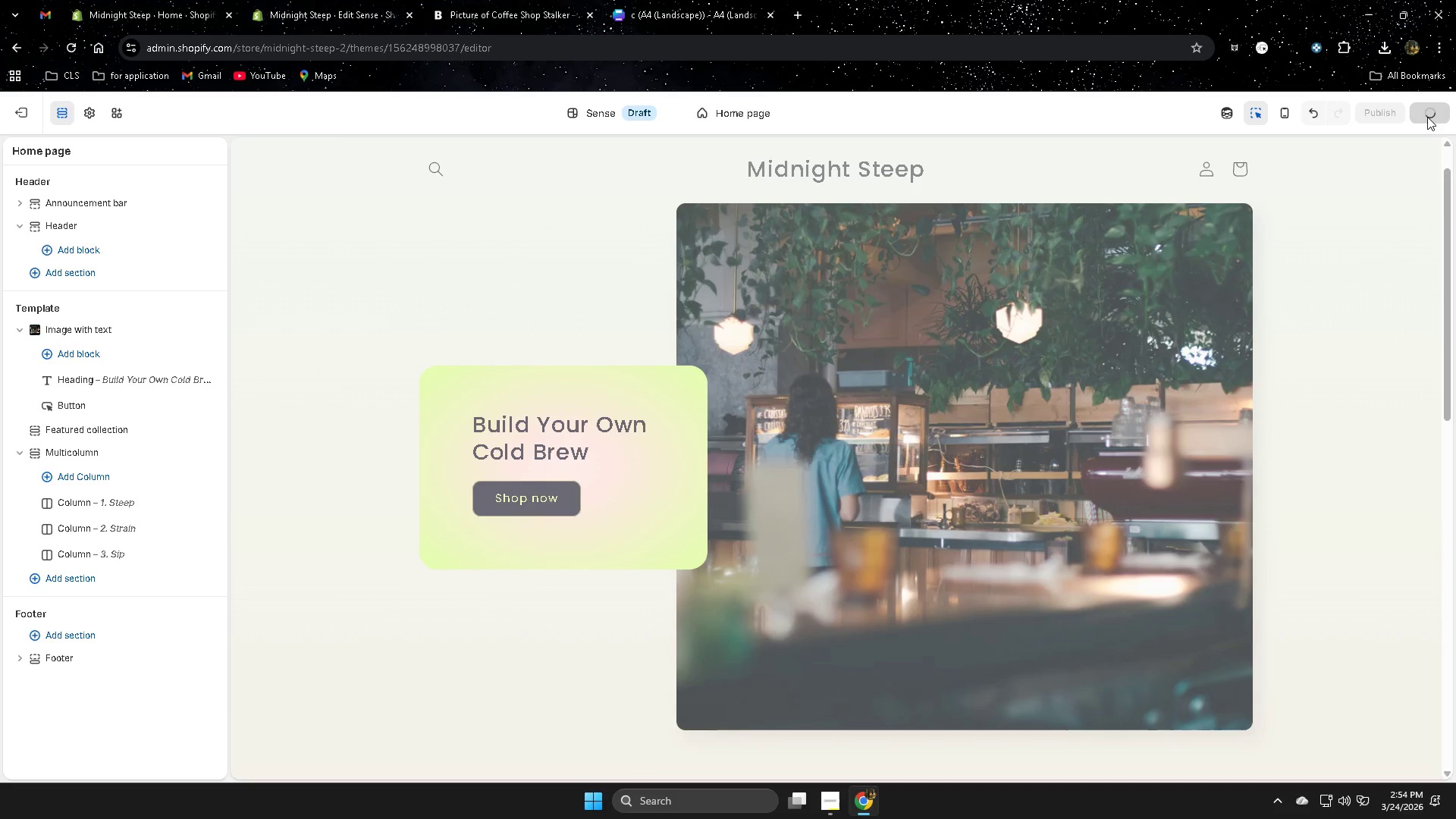 
left_click([50, 7])
 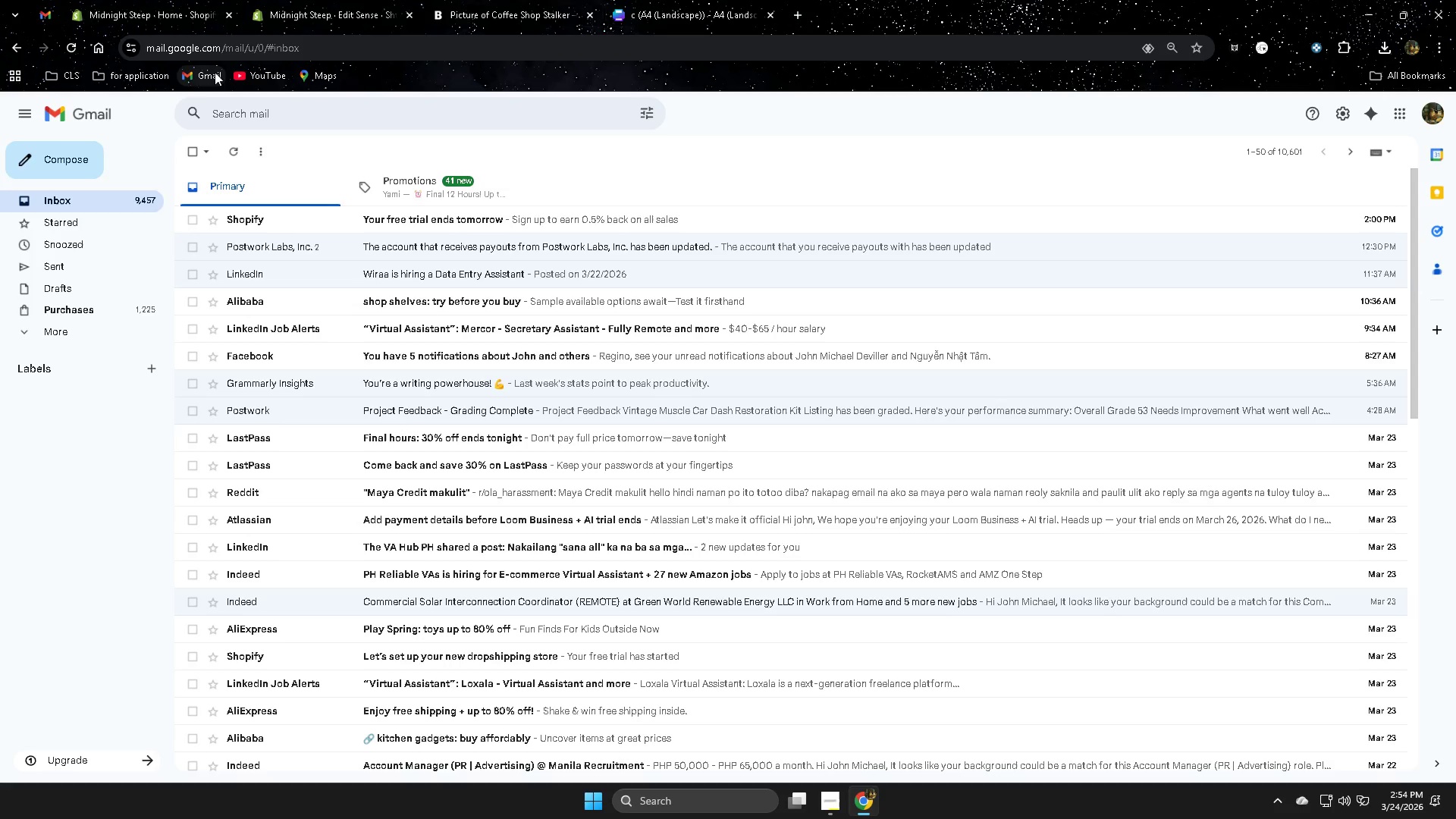 
left_click([171, 0])
 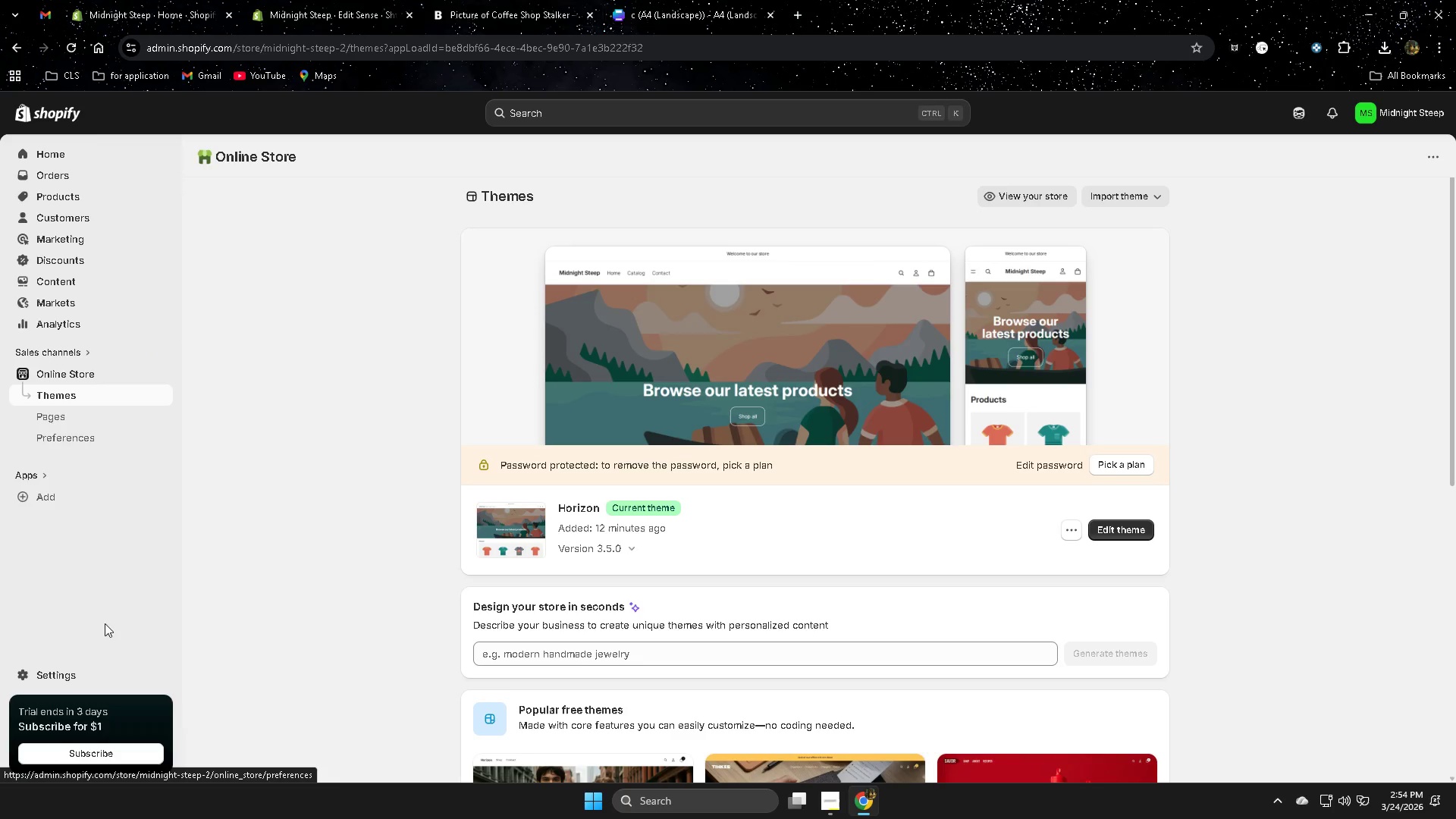 
left_click([61, 672])
 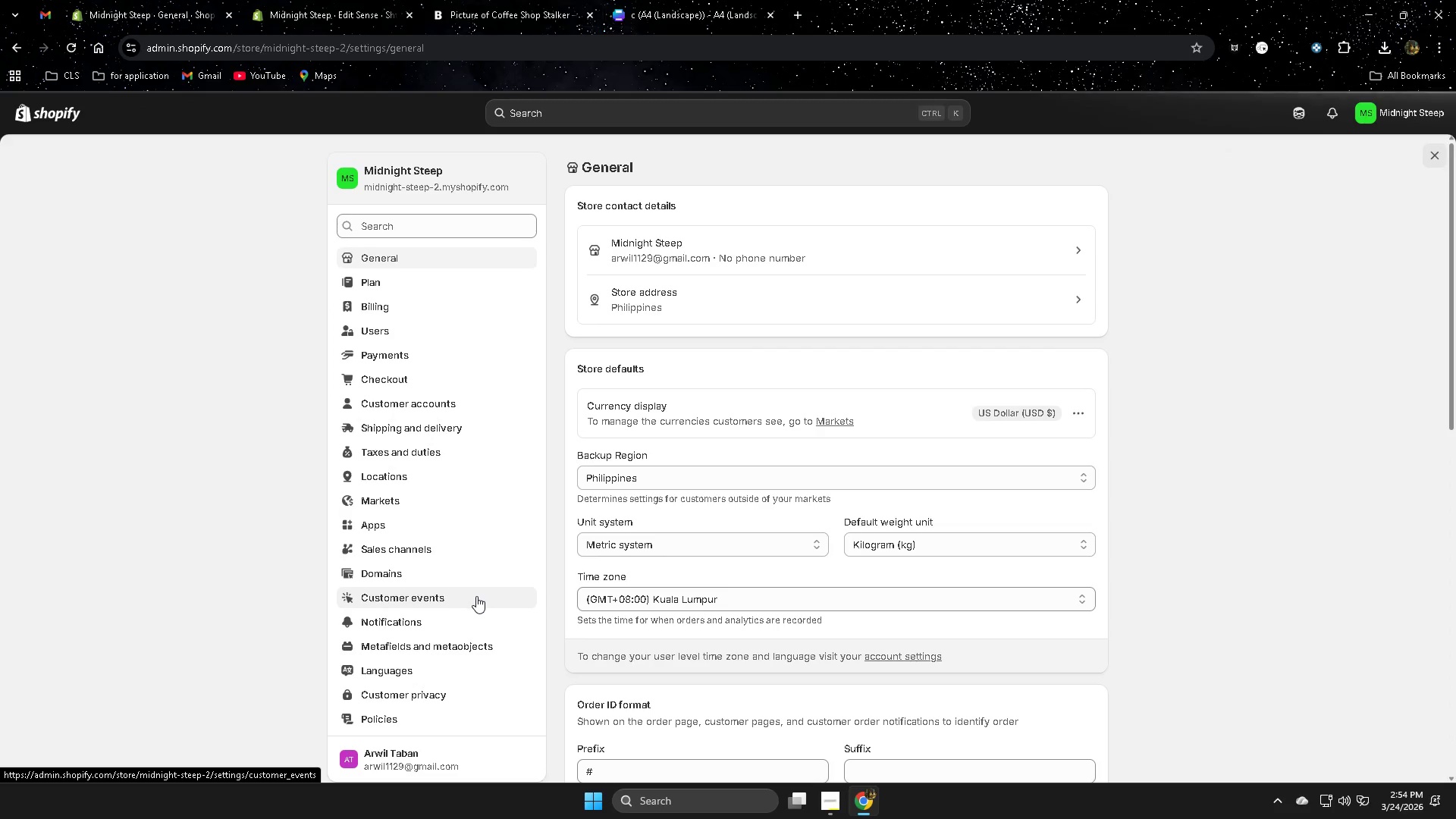 
scroll: coordinate [476, 596], scroll_direction: down, amount: 1.0
 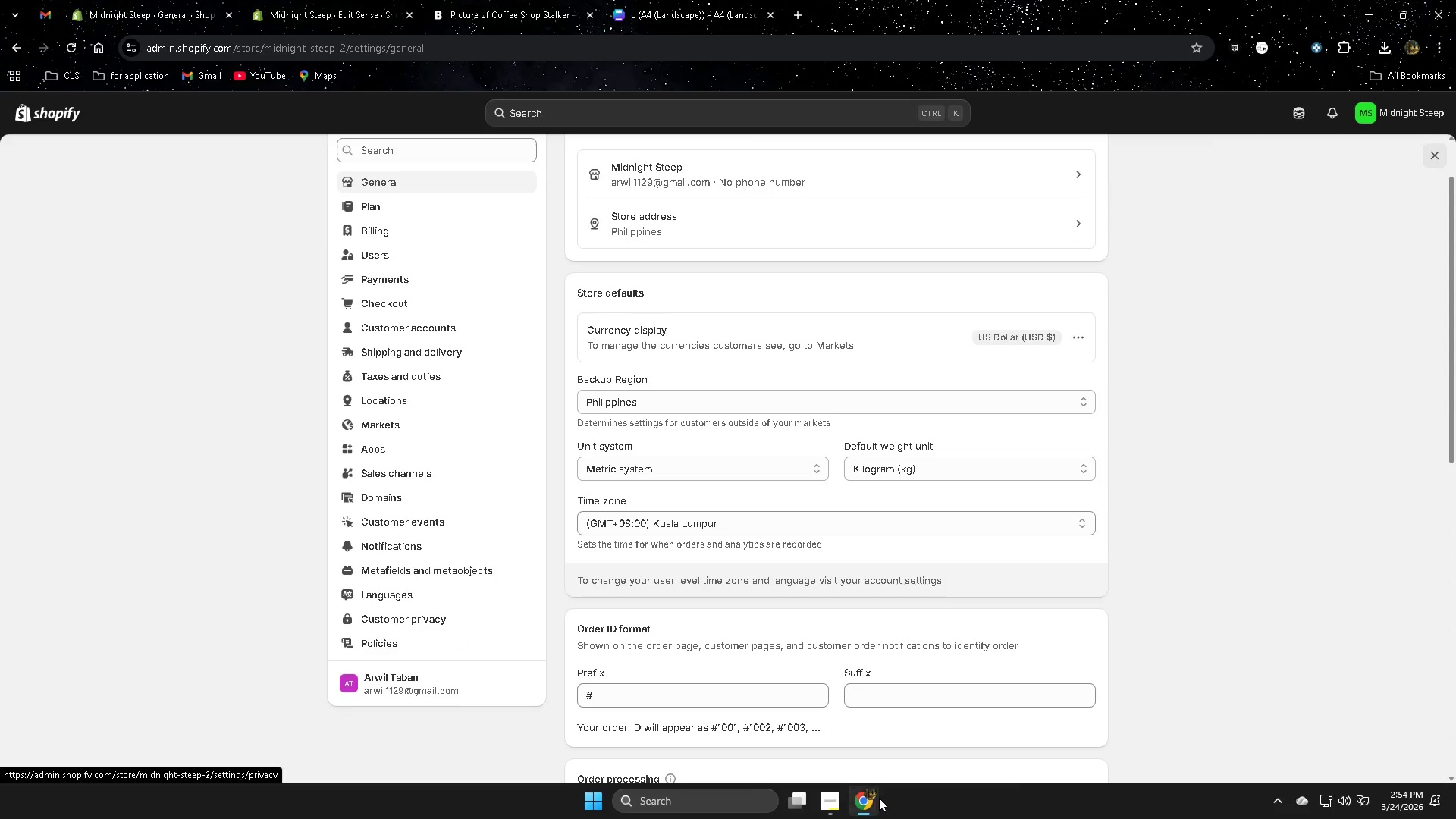 
left_click([835, 805])